 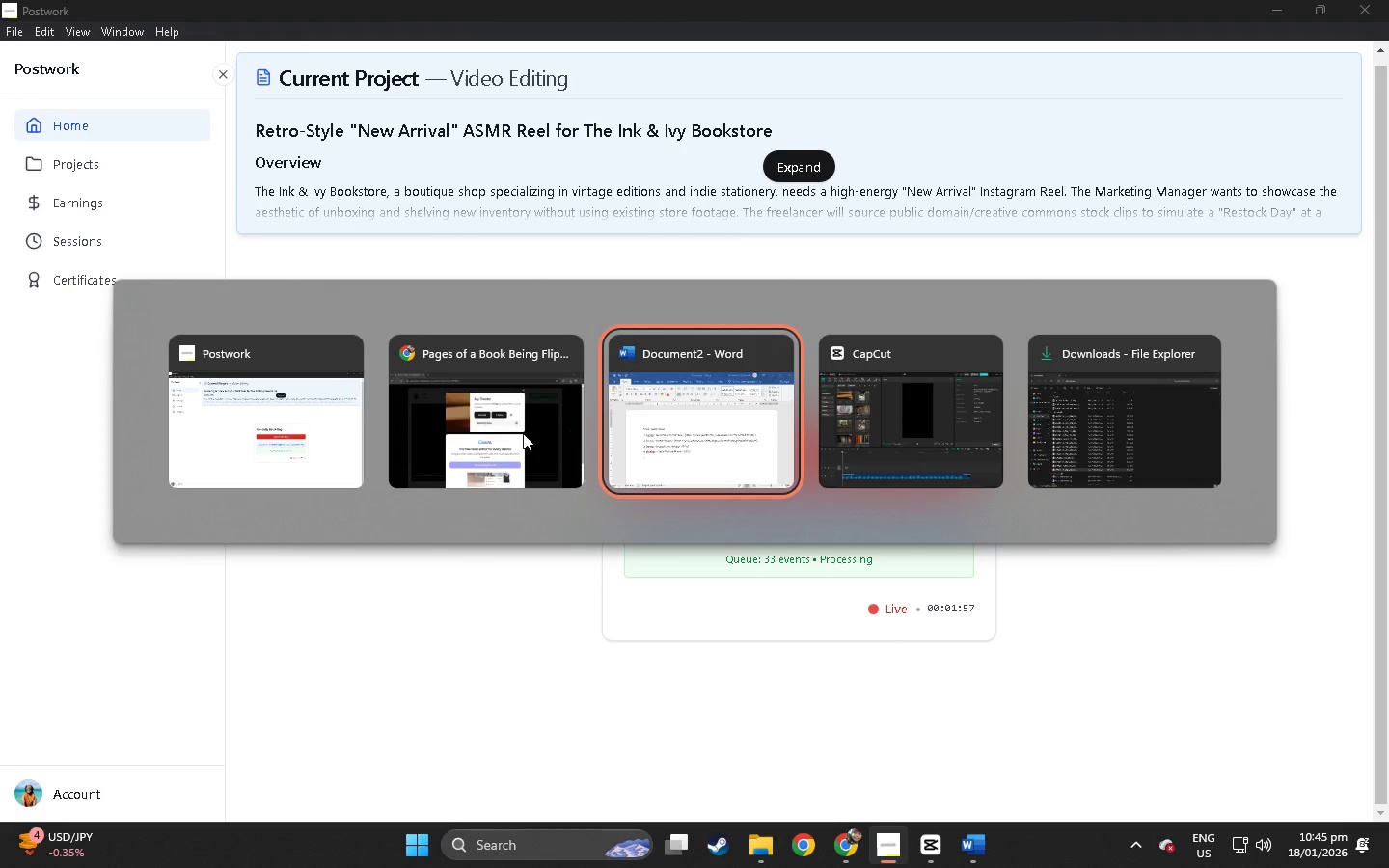 
key(Alt+Tab)
 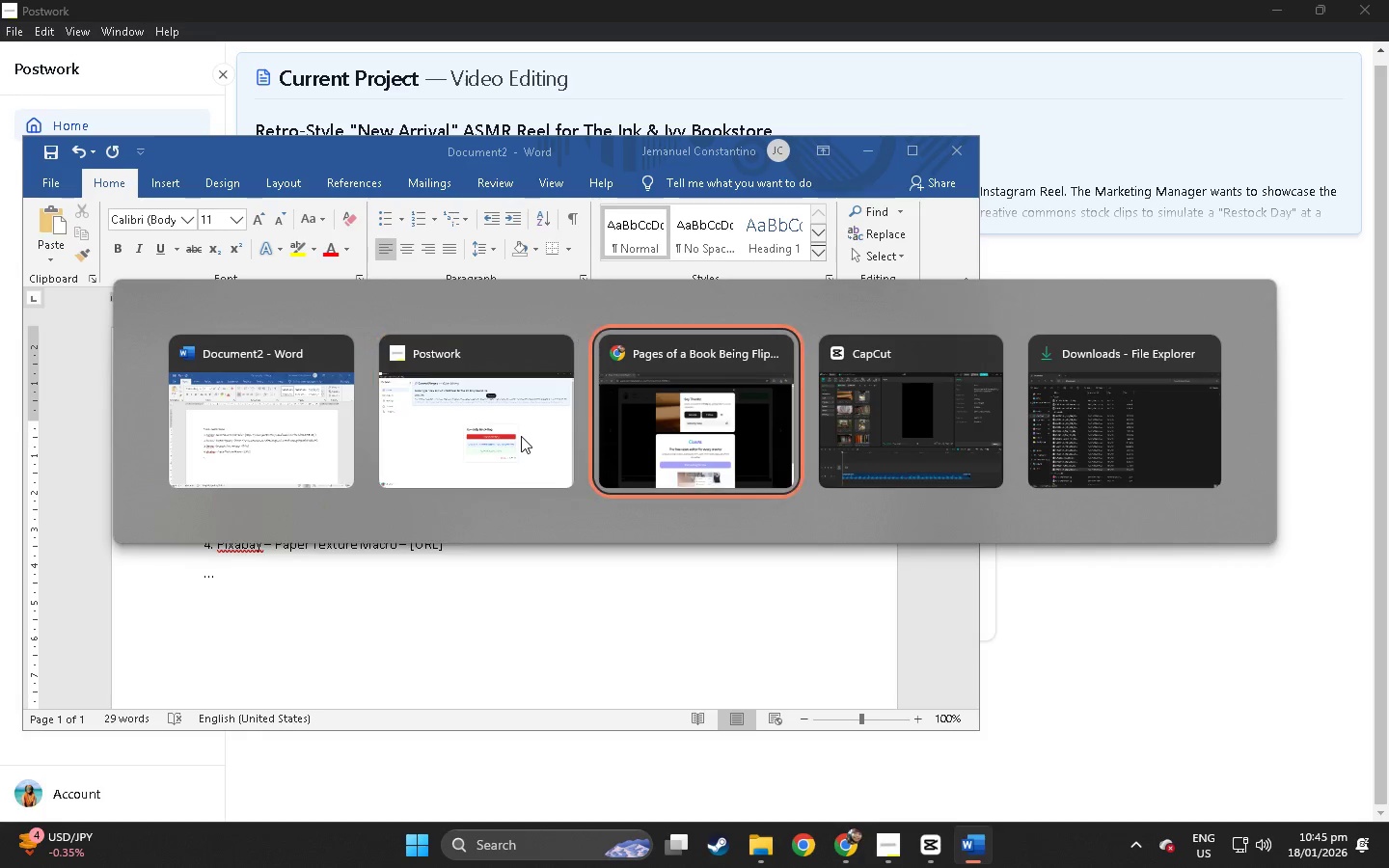 
key(Alt+Tab)
 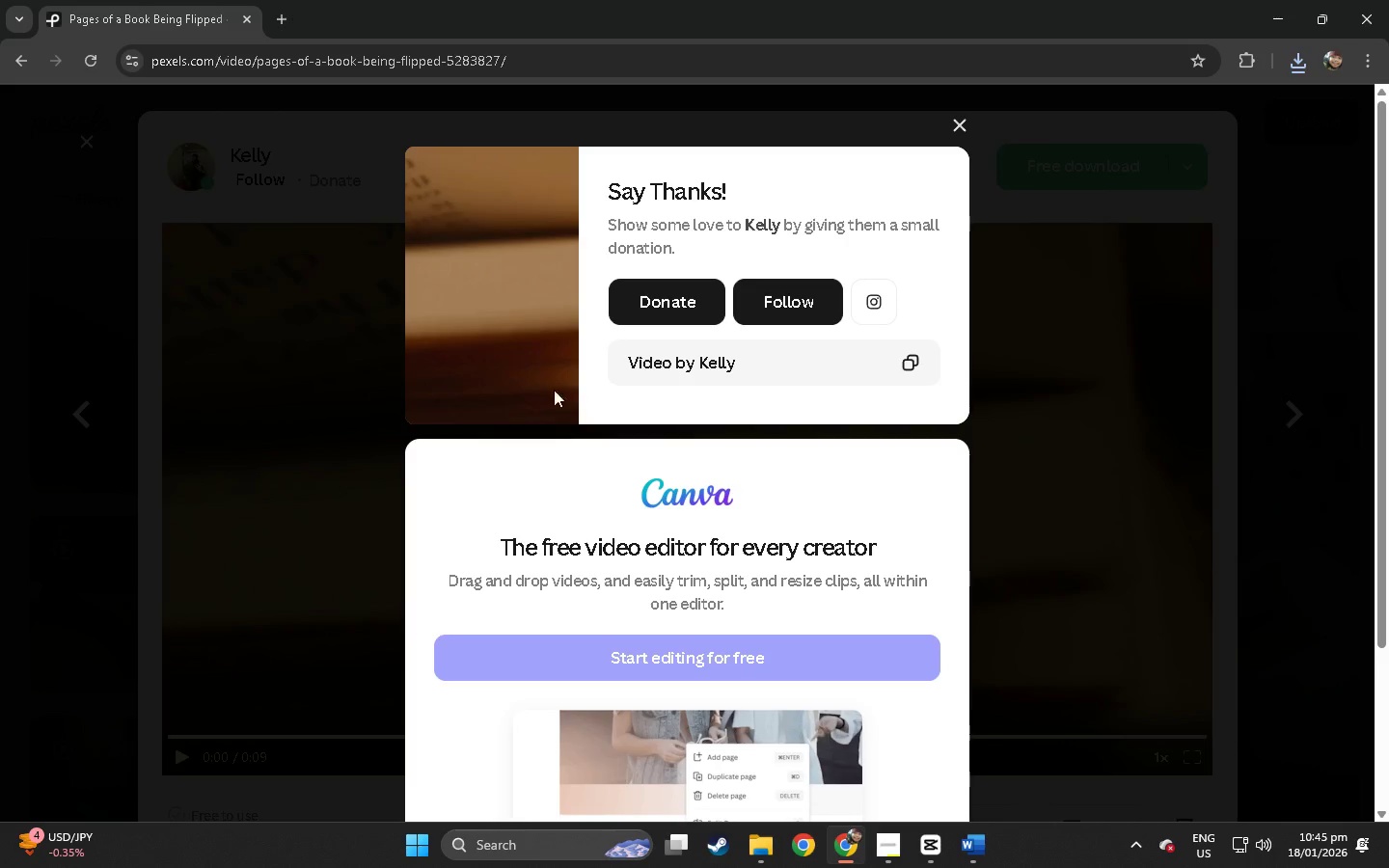 
left_click([243, 342])
 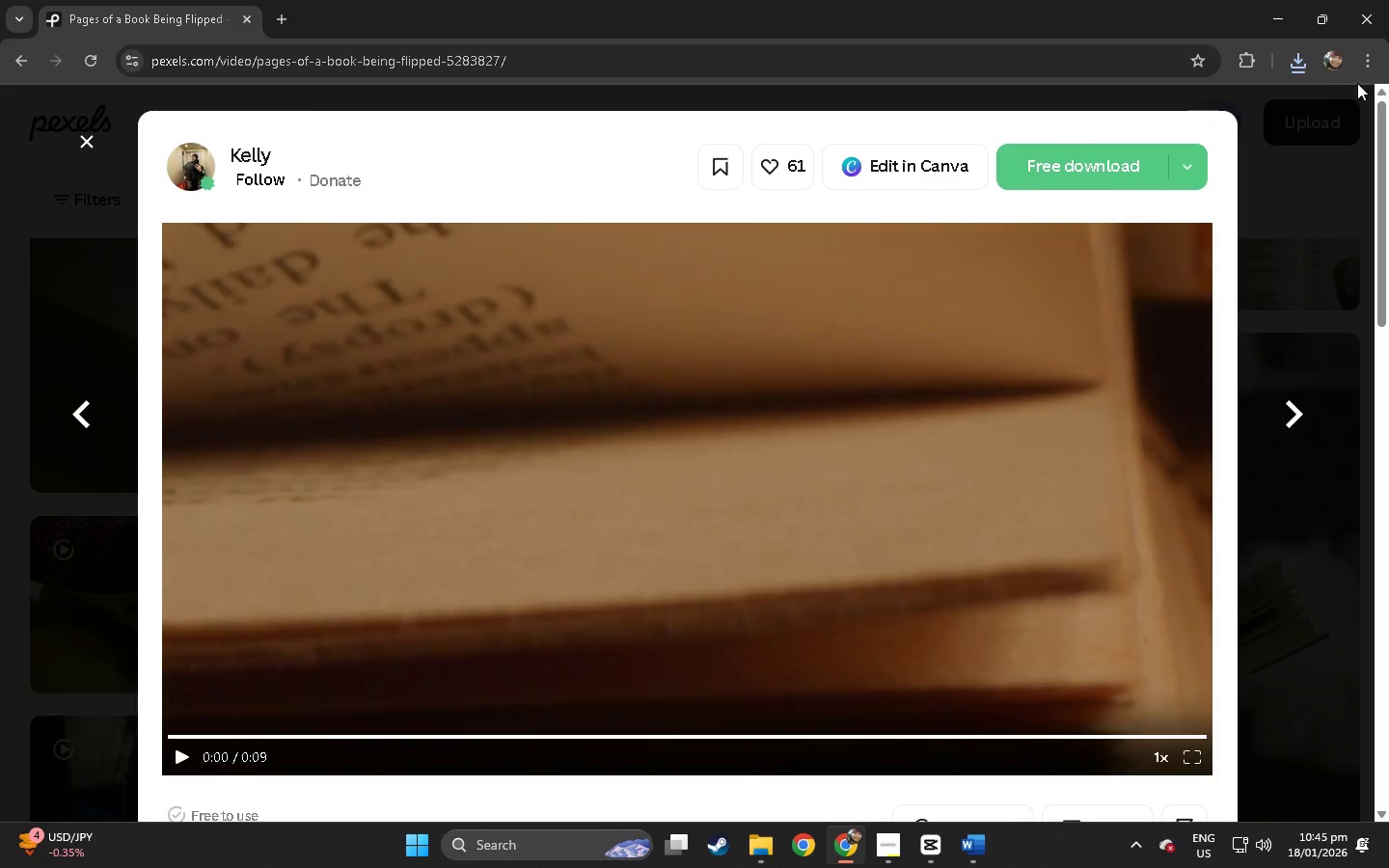 
left_click([1305, 67])
 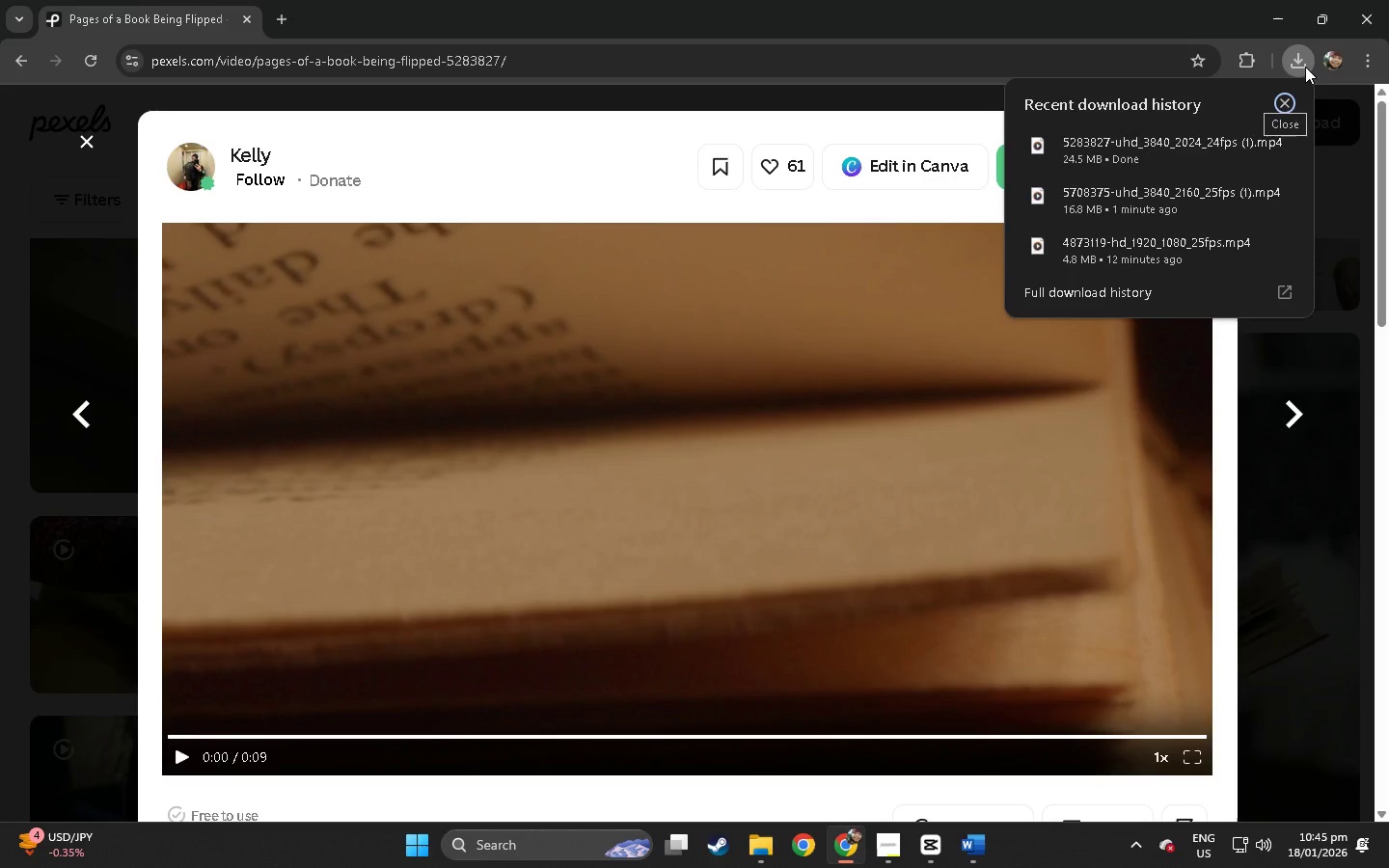 
left_click([1305, 67])
 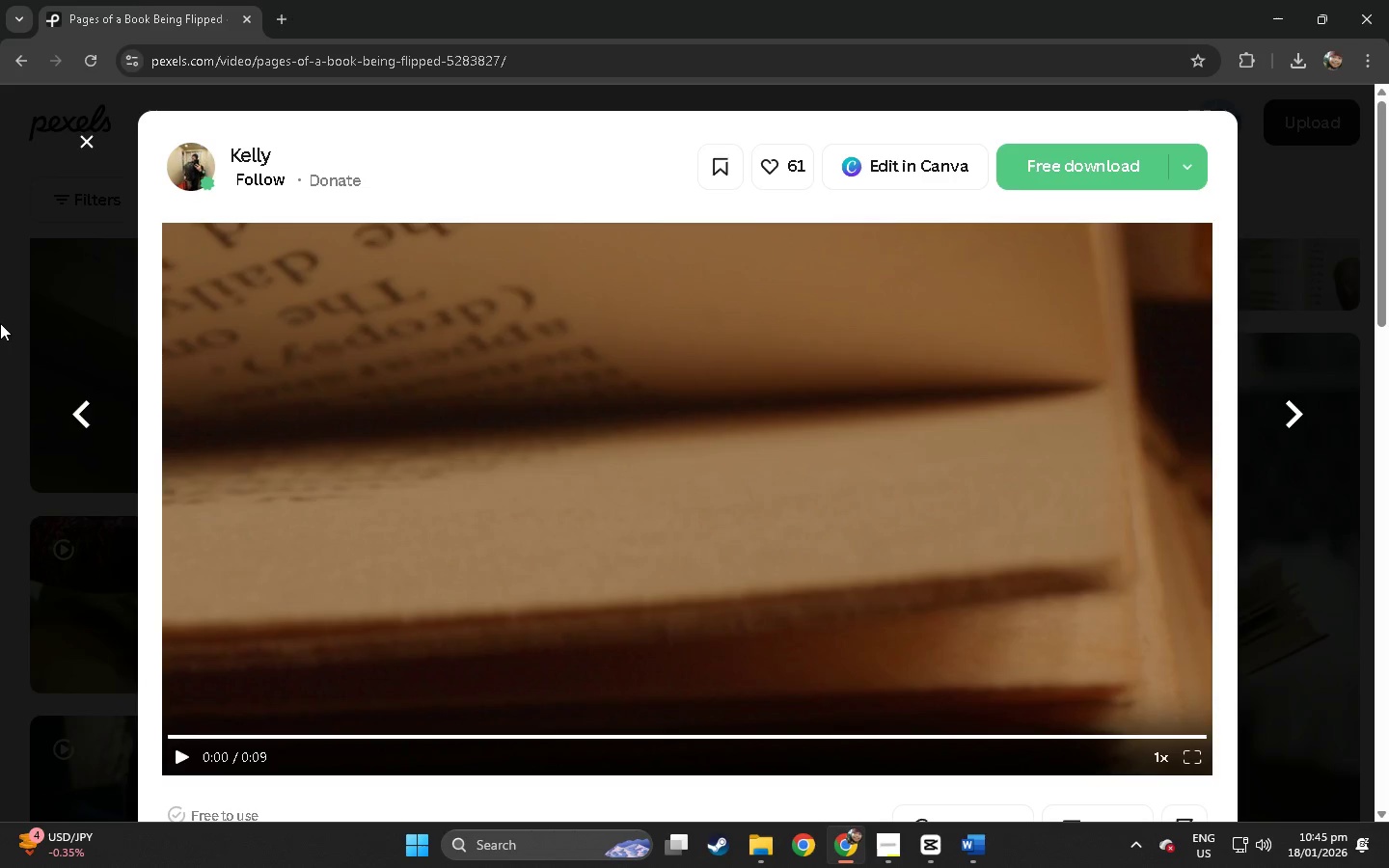 
double_click([0, 336])
 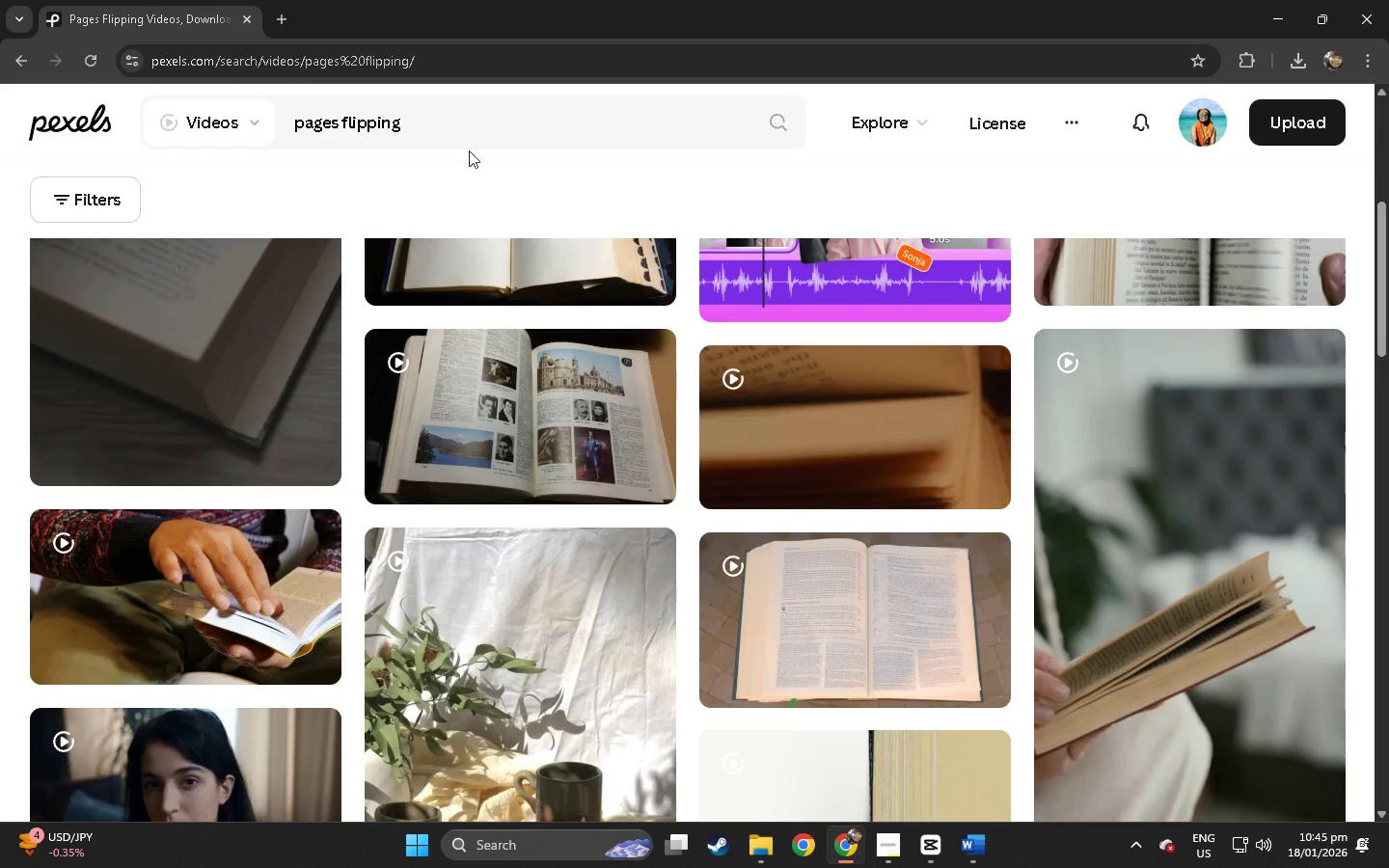 
left_click_drag(start_coordinate=[485, 123], to_coordinate=[183, 144])
 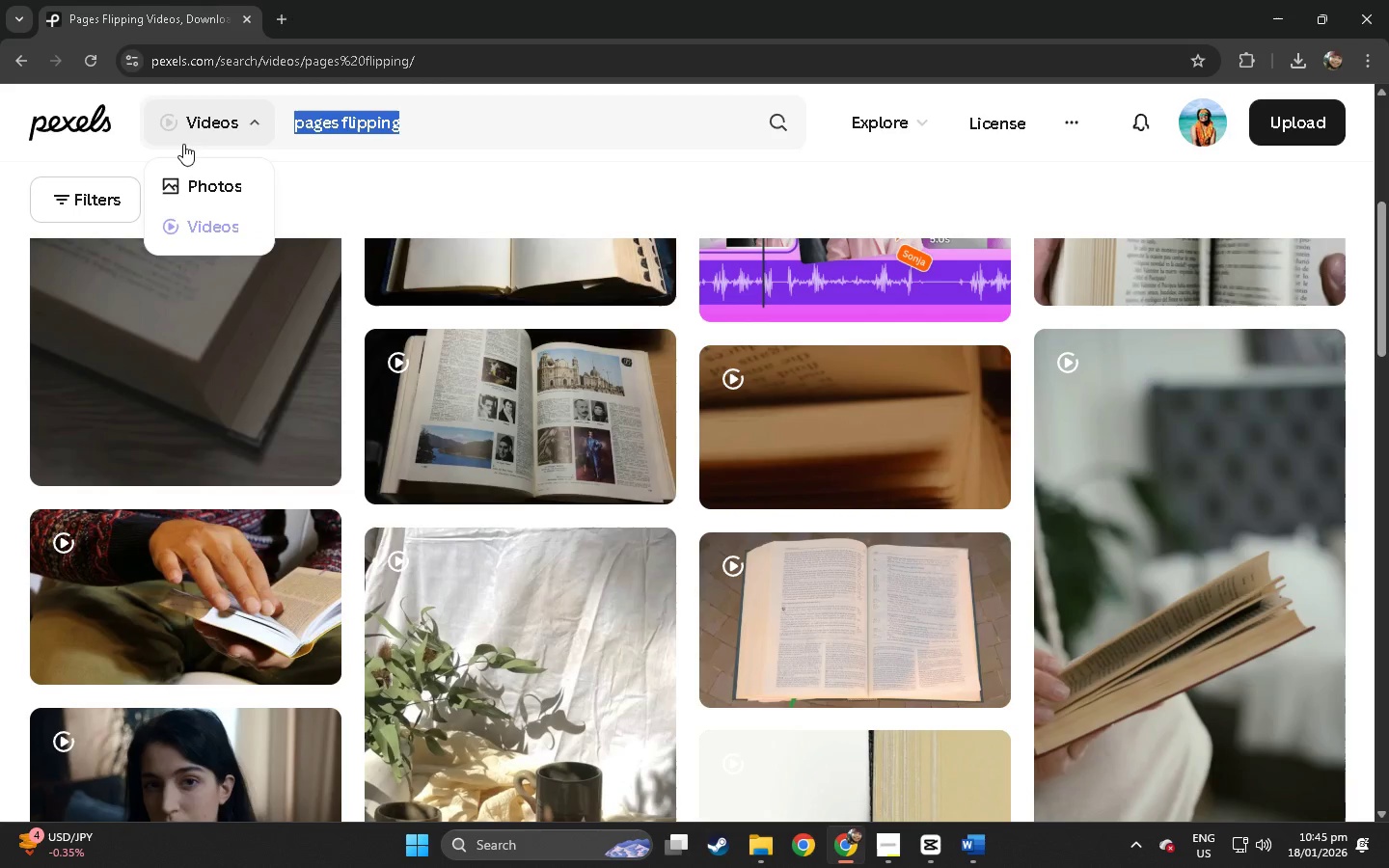 
type(pen scratching a)
key(Backspace)
type(paper)
 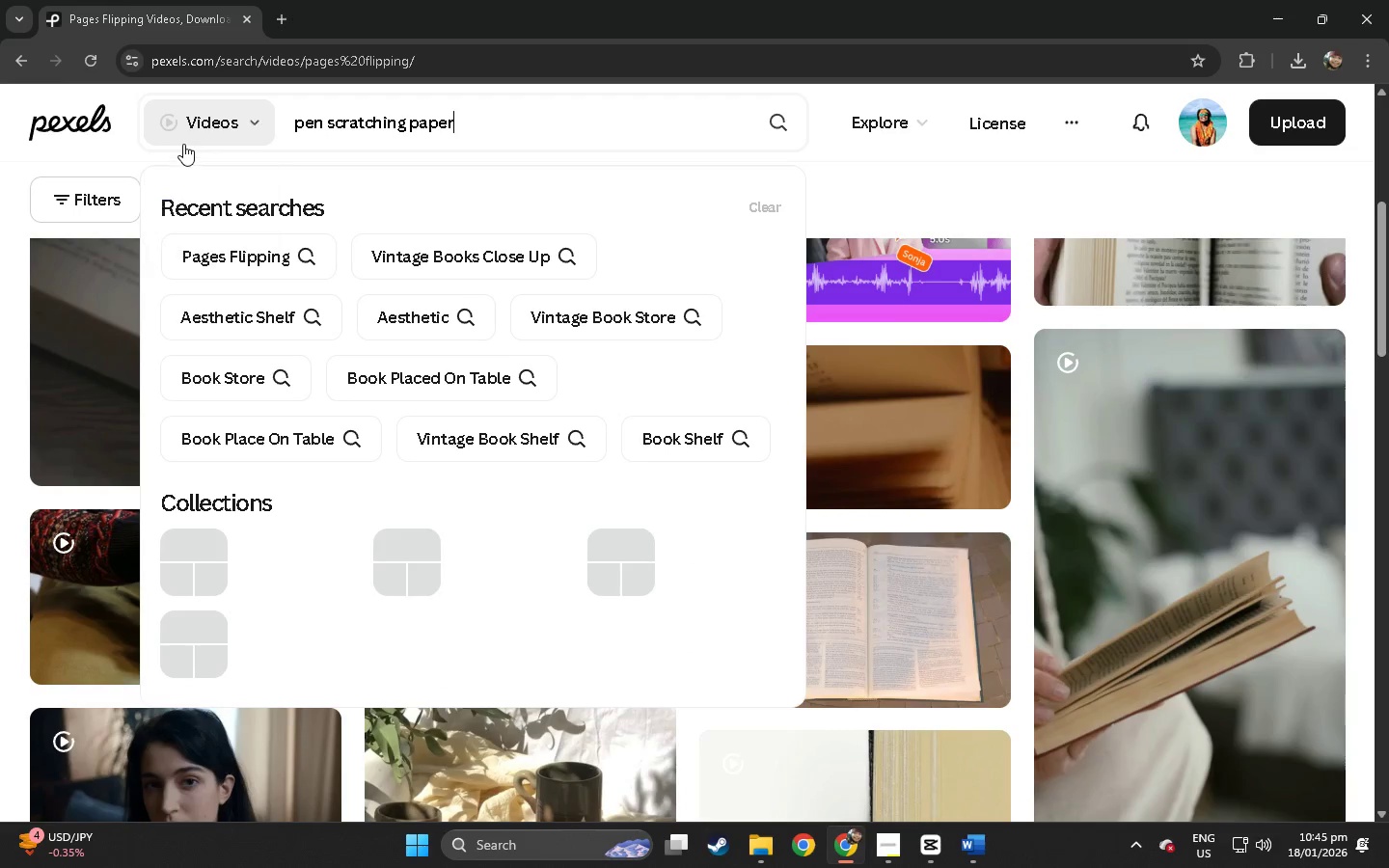 
key(Enter)
 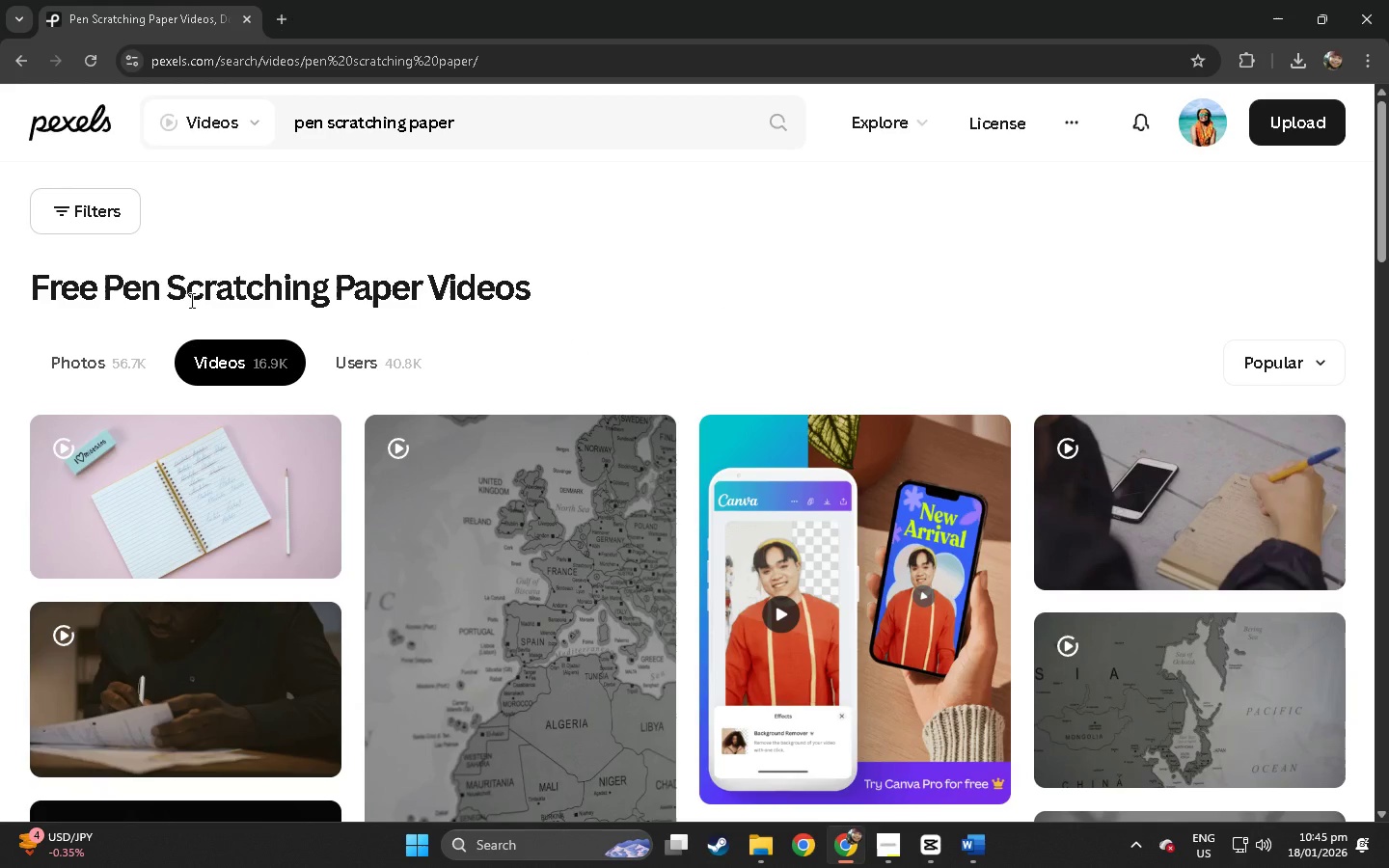 
scroll: coordinate [188, 304], scroll_direction: down, amount: 16.0
 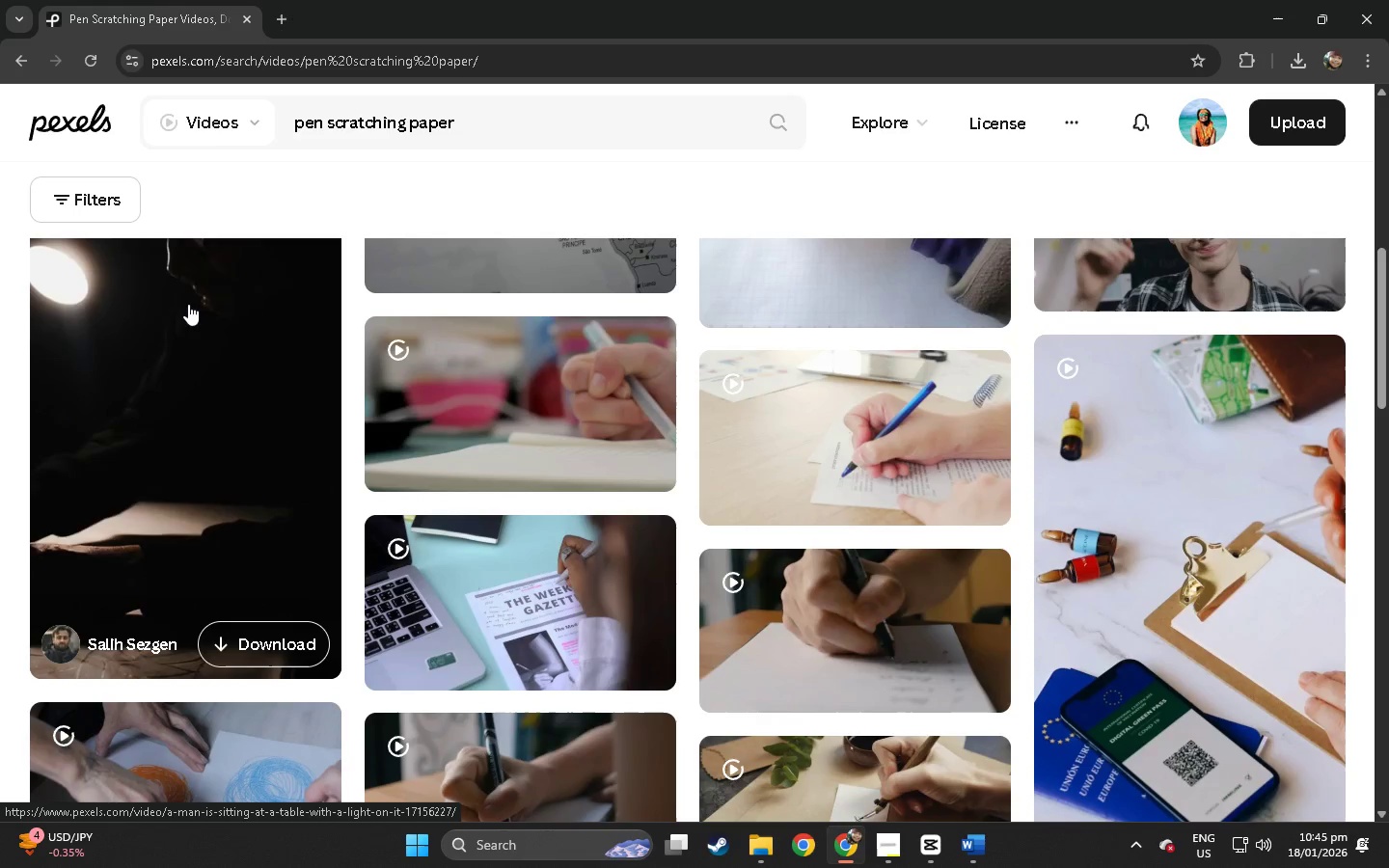 
wait(5.58)
 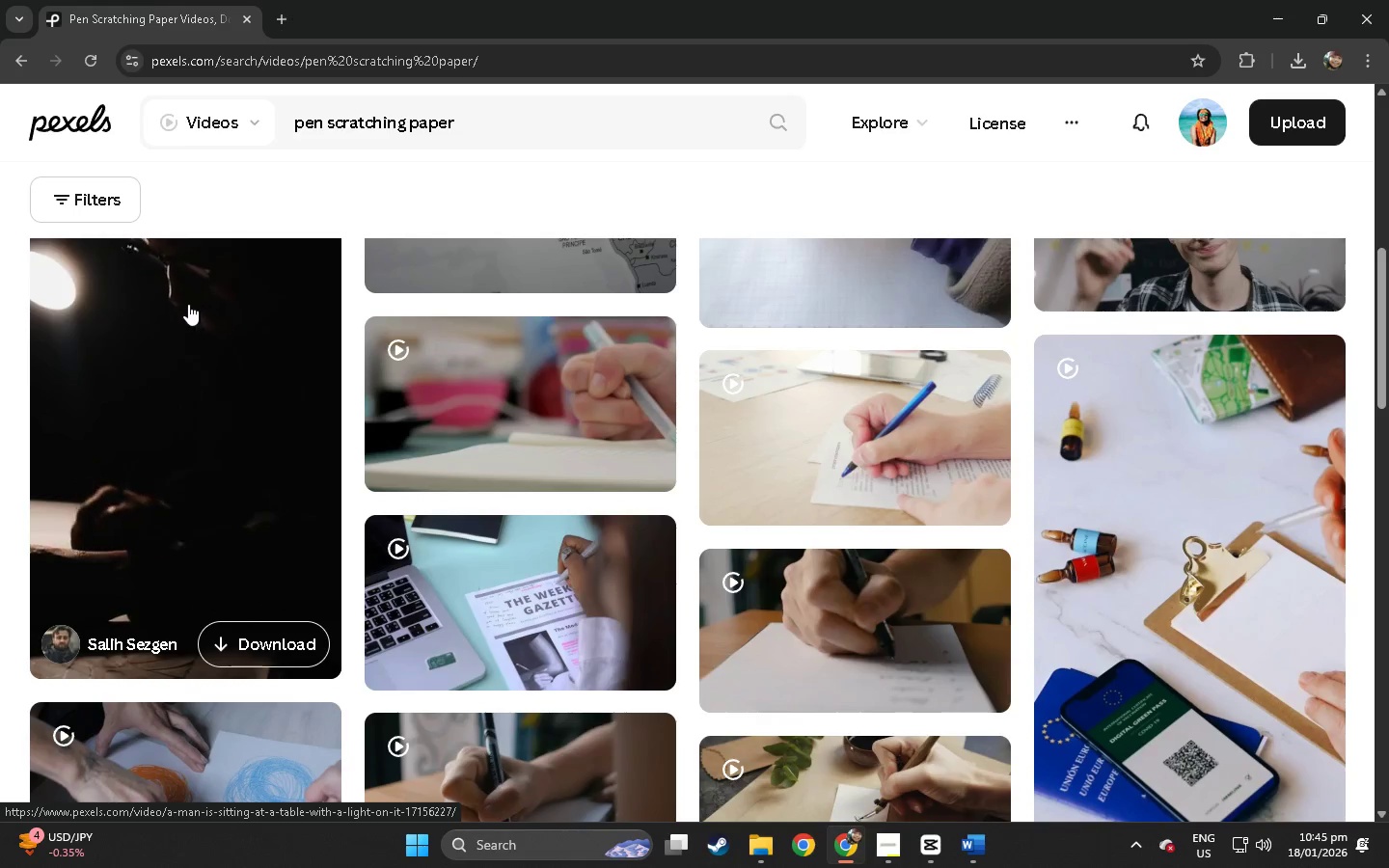 
left_click([556, 384])
 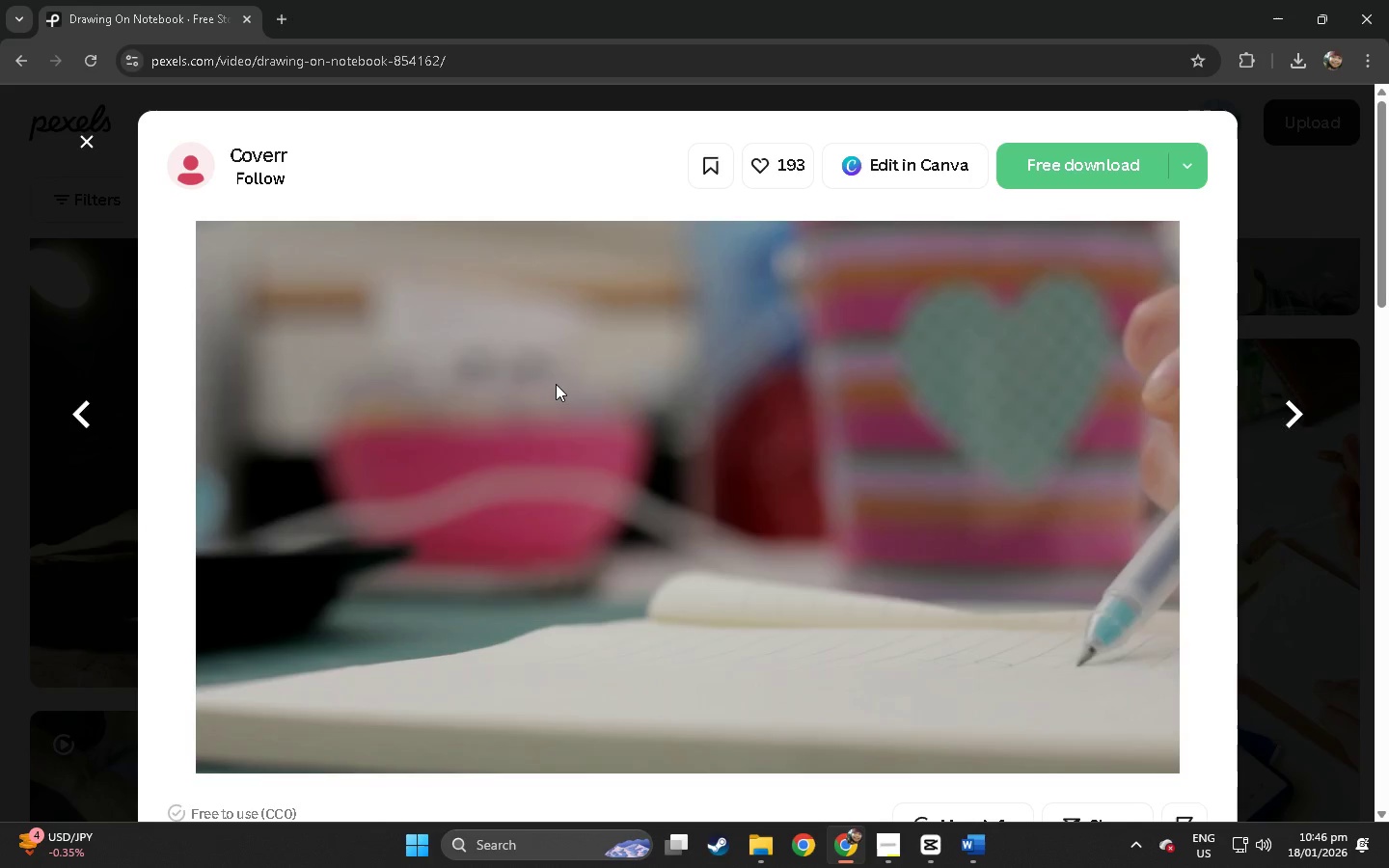 
wait(6.78)
 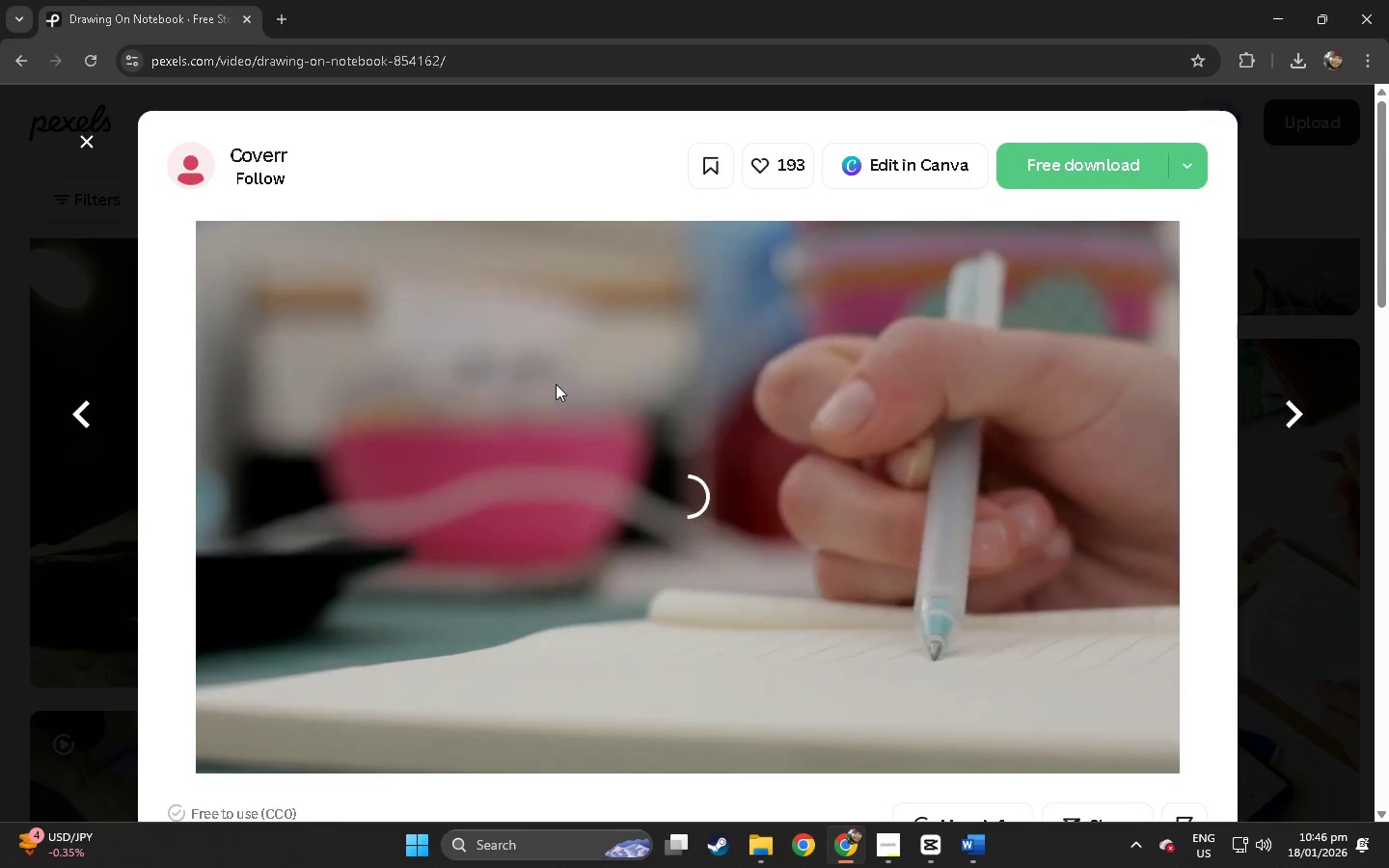 
left_click([0, 417])
 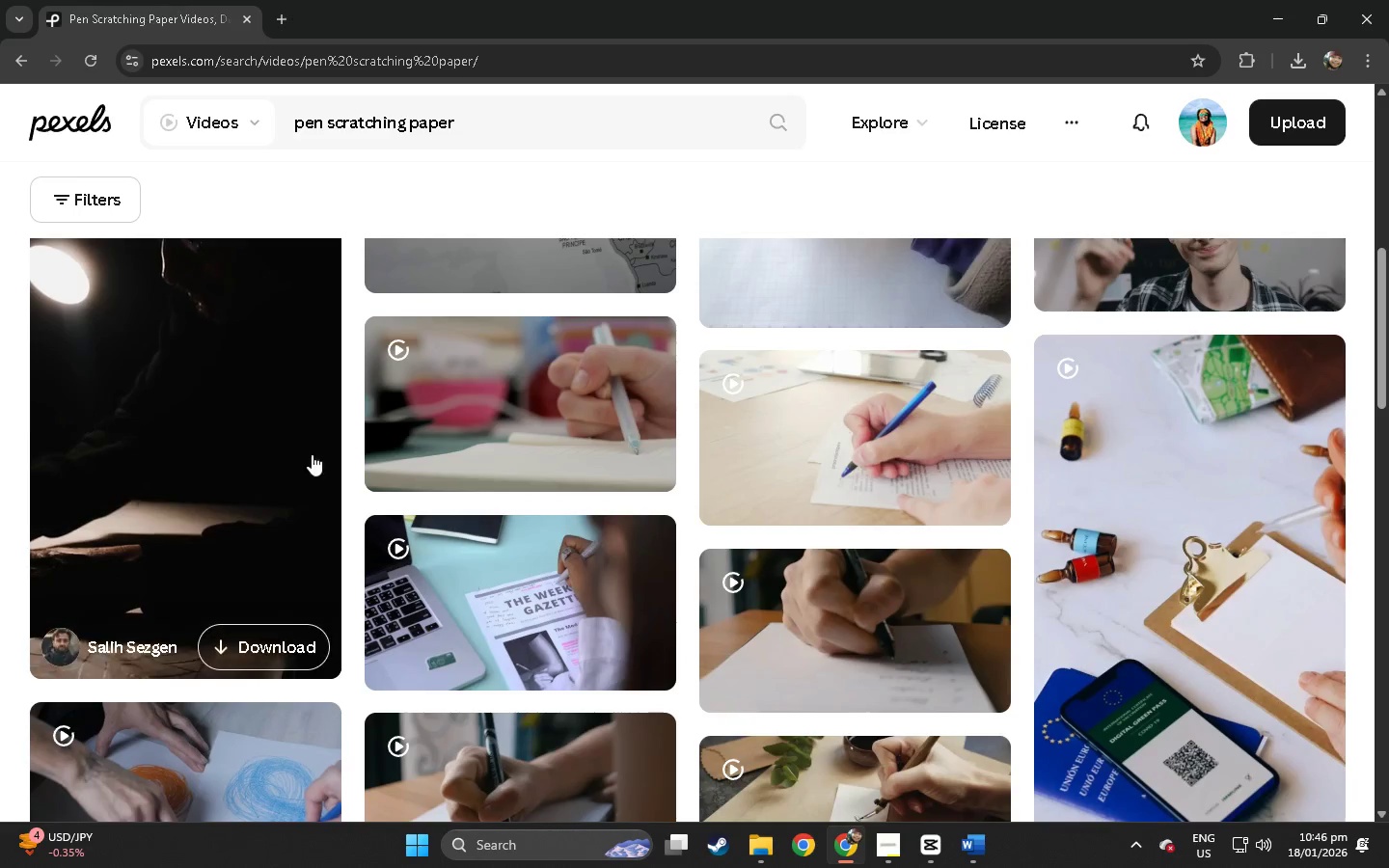 
scroll: coordinate [357, 438], scroll_direction: down, amount: 20.0
 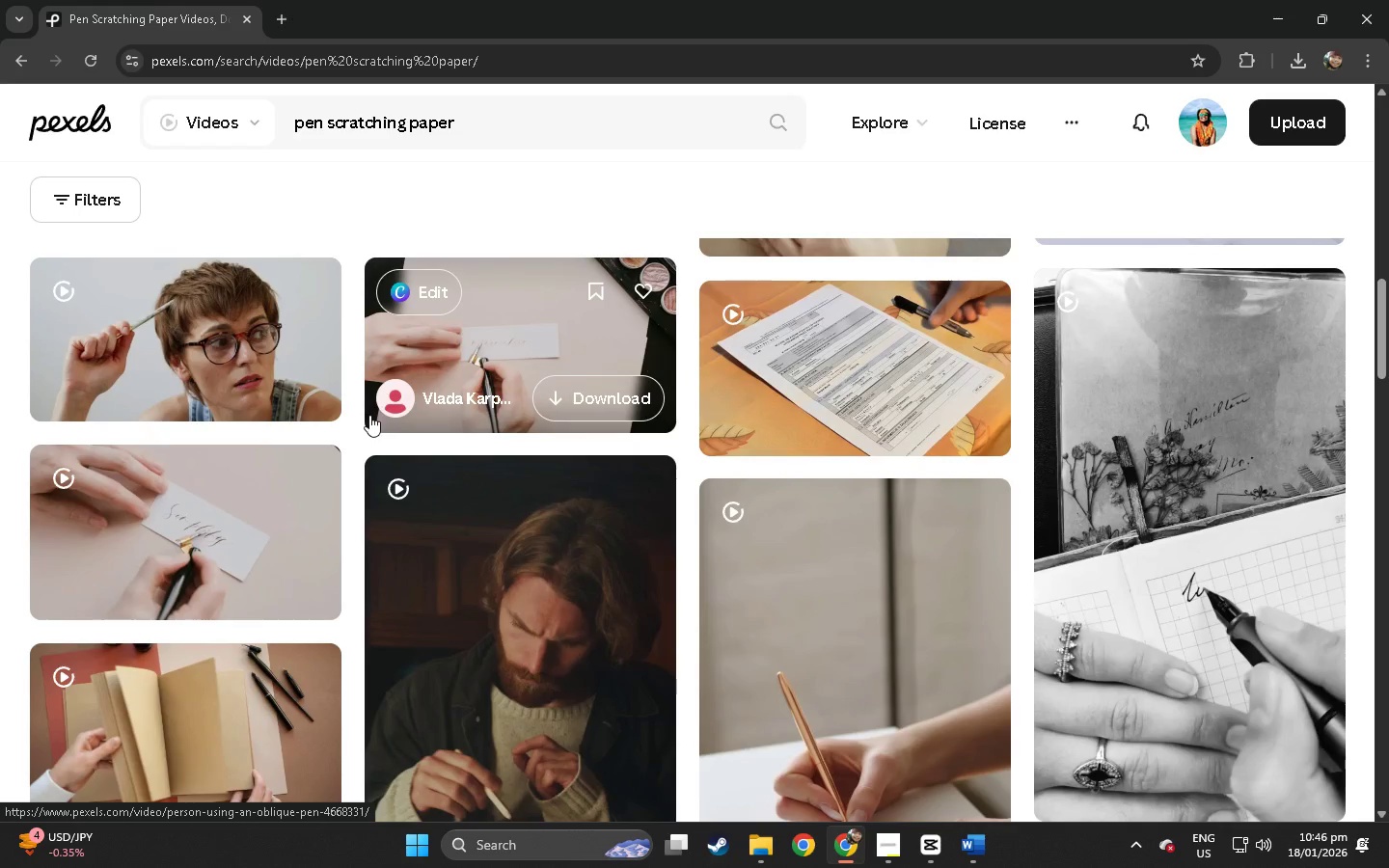 
left_click([268, 715])
 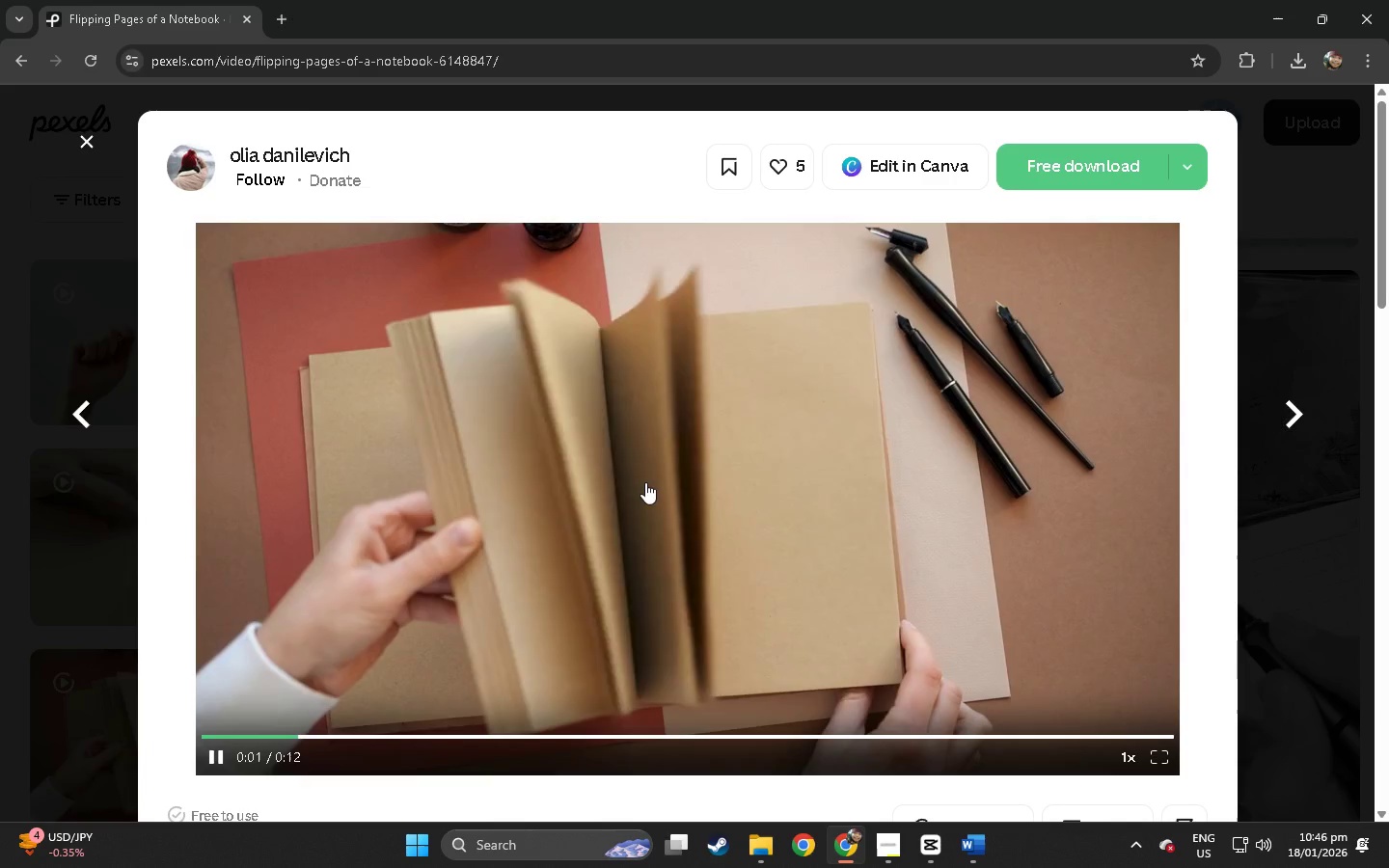 
wait(5.62)
 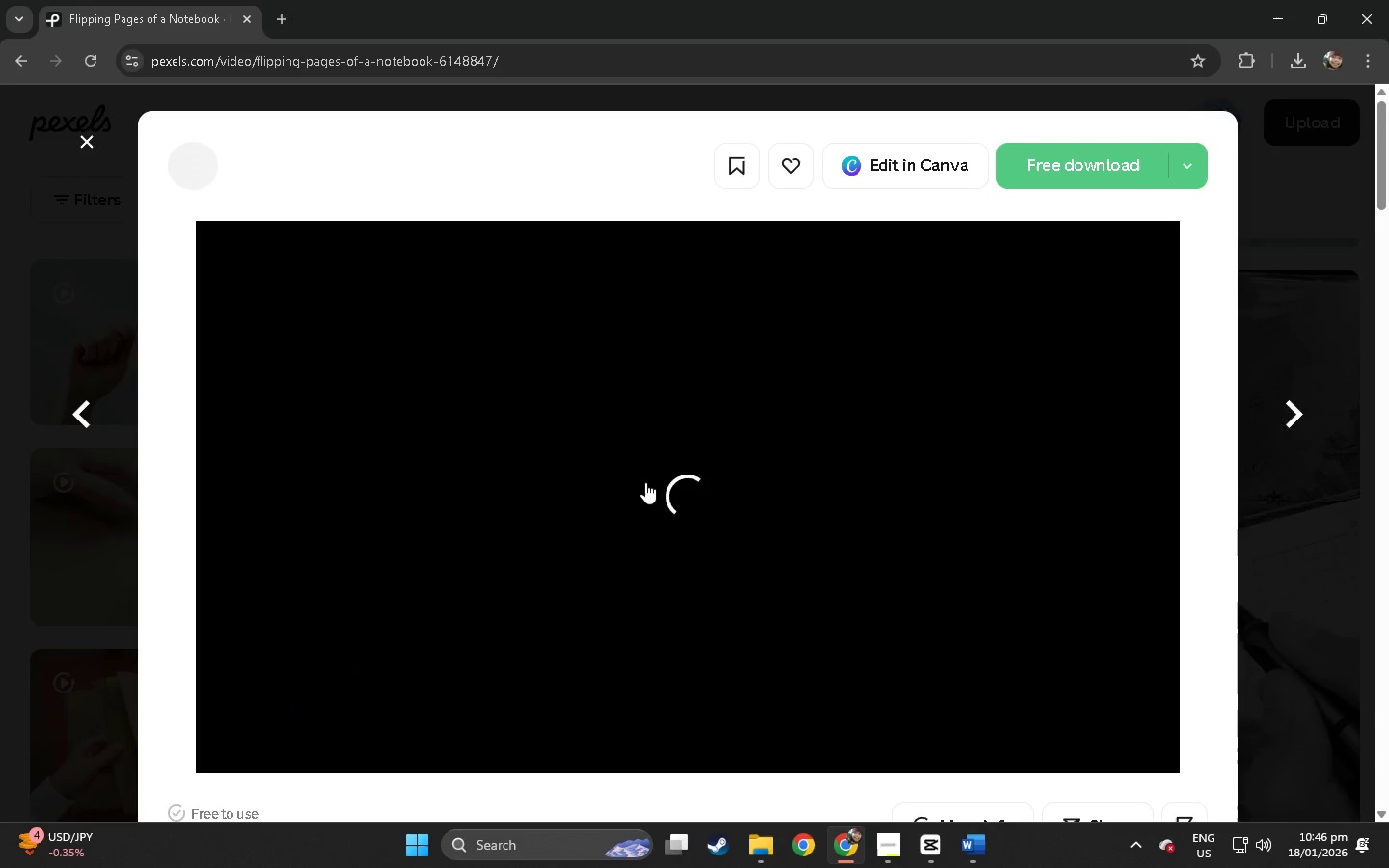 
left_click([0, 515])
 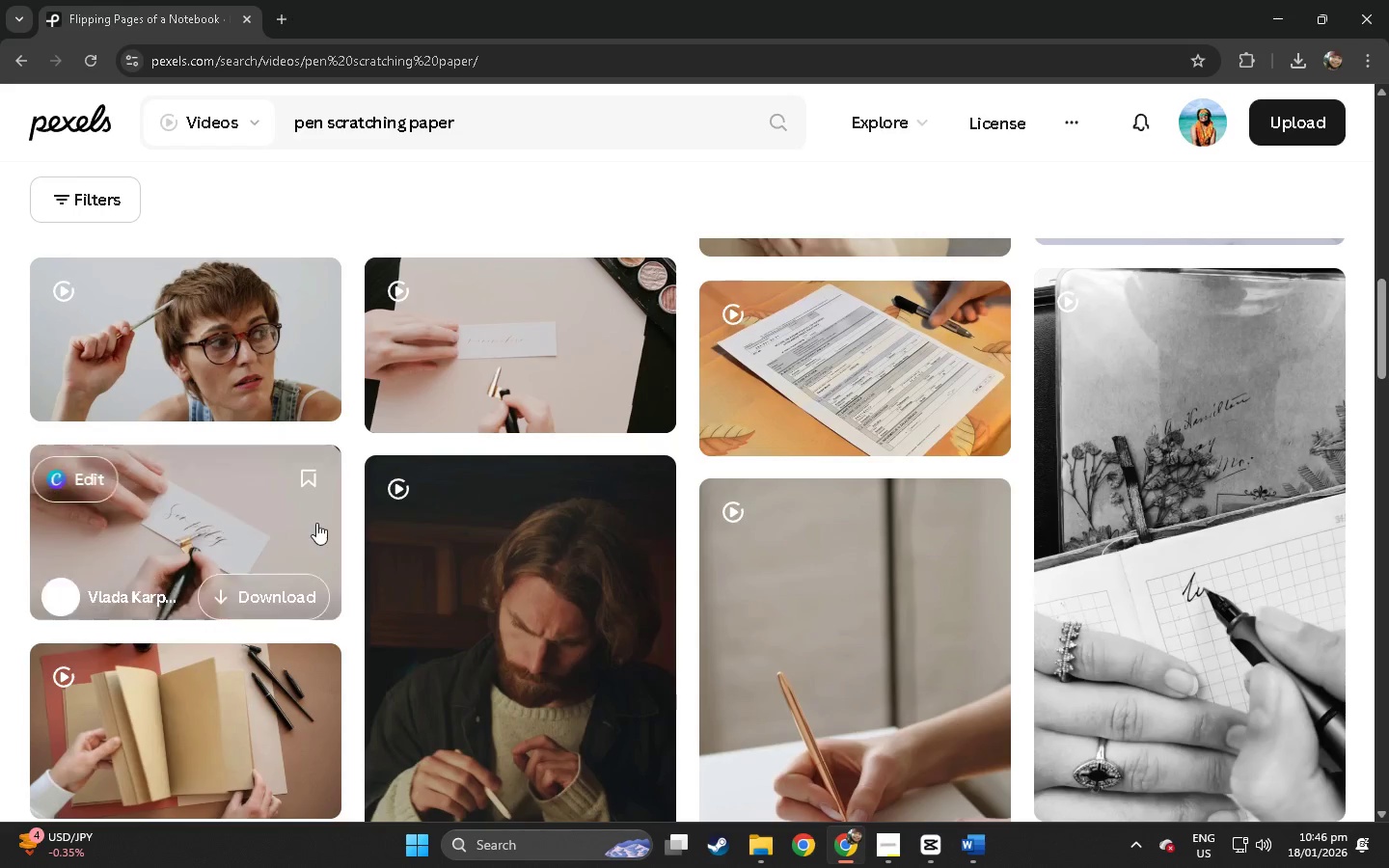 
scroll: coordinate [439, 475], scroll_direction: down, amount: 23.0
 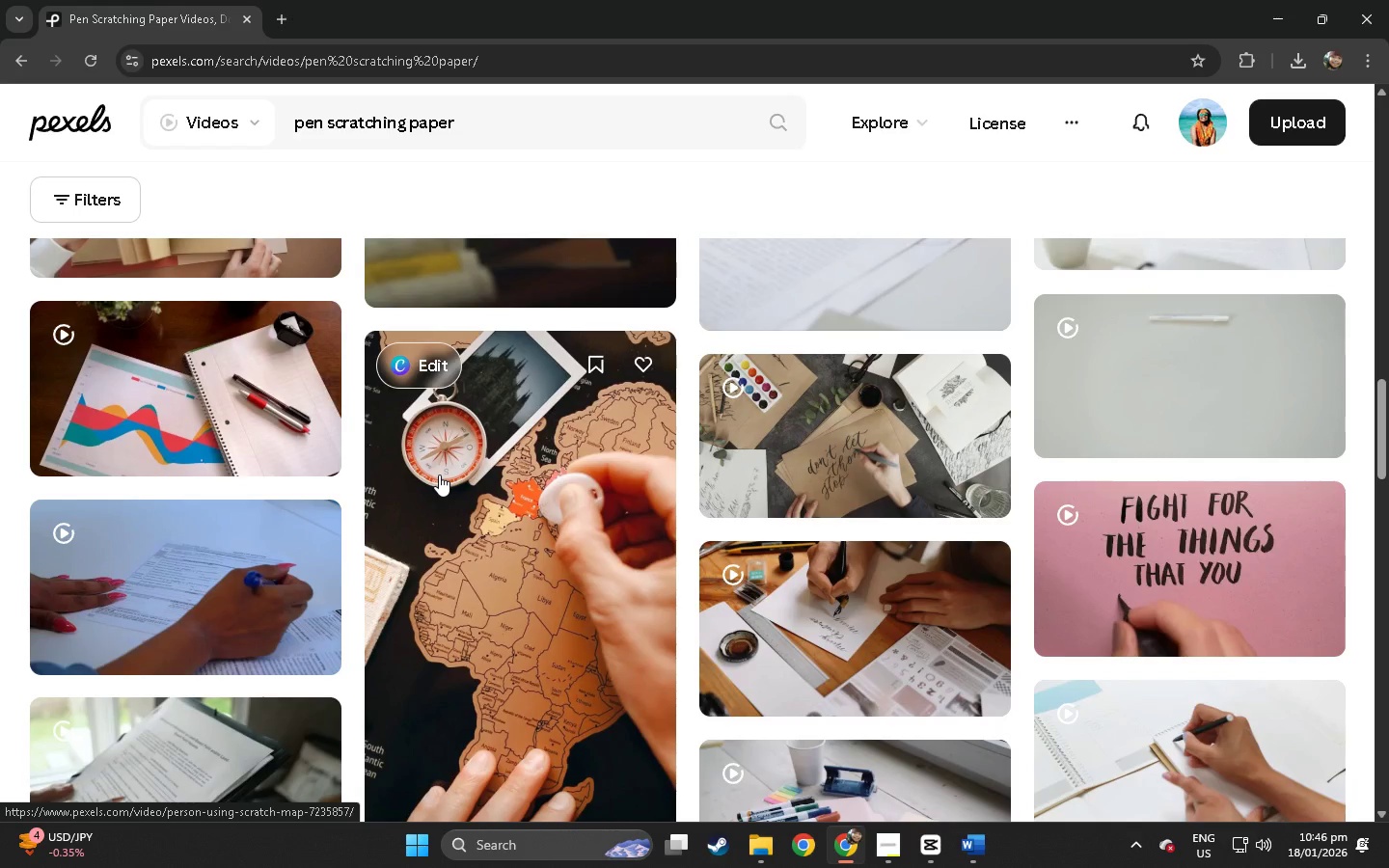 
scroll: coordinate [439, 475], scroll_direction: up, amount: 17.0
 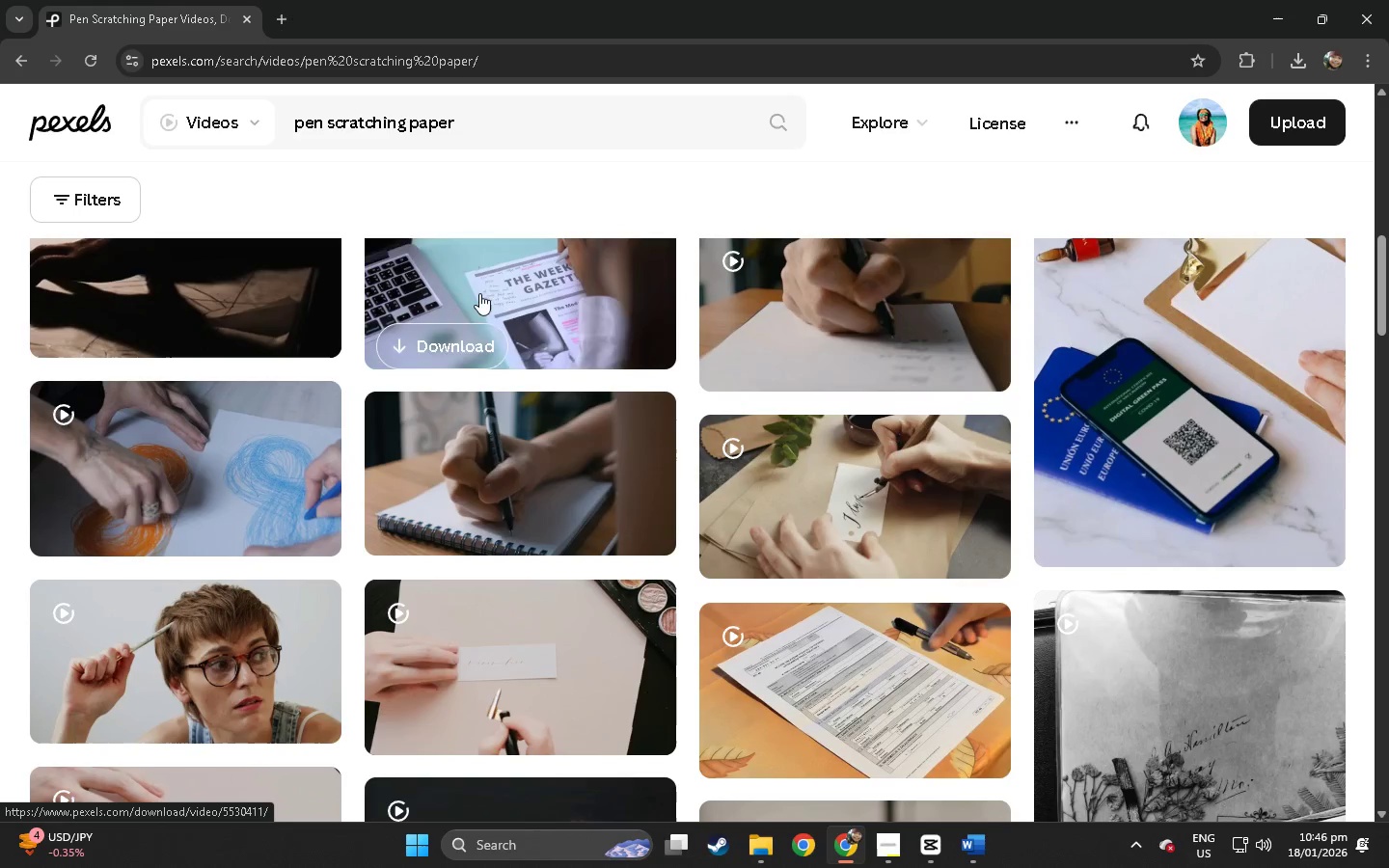 
left_click_drag(start_coordinate=[487, 126], to_coordinate=[291, 128])
 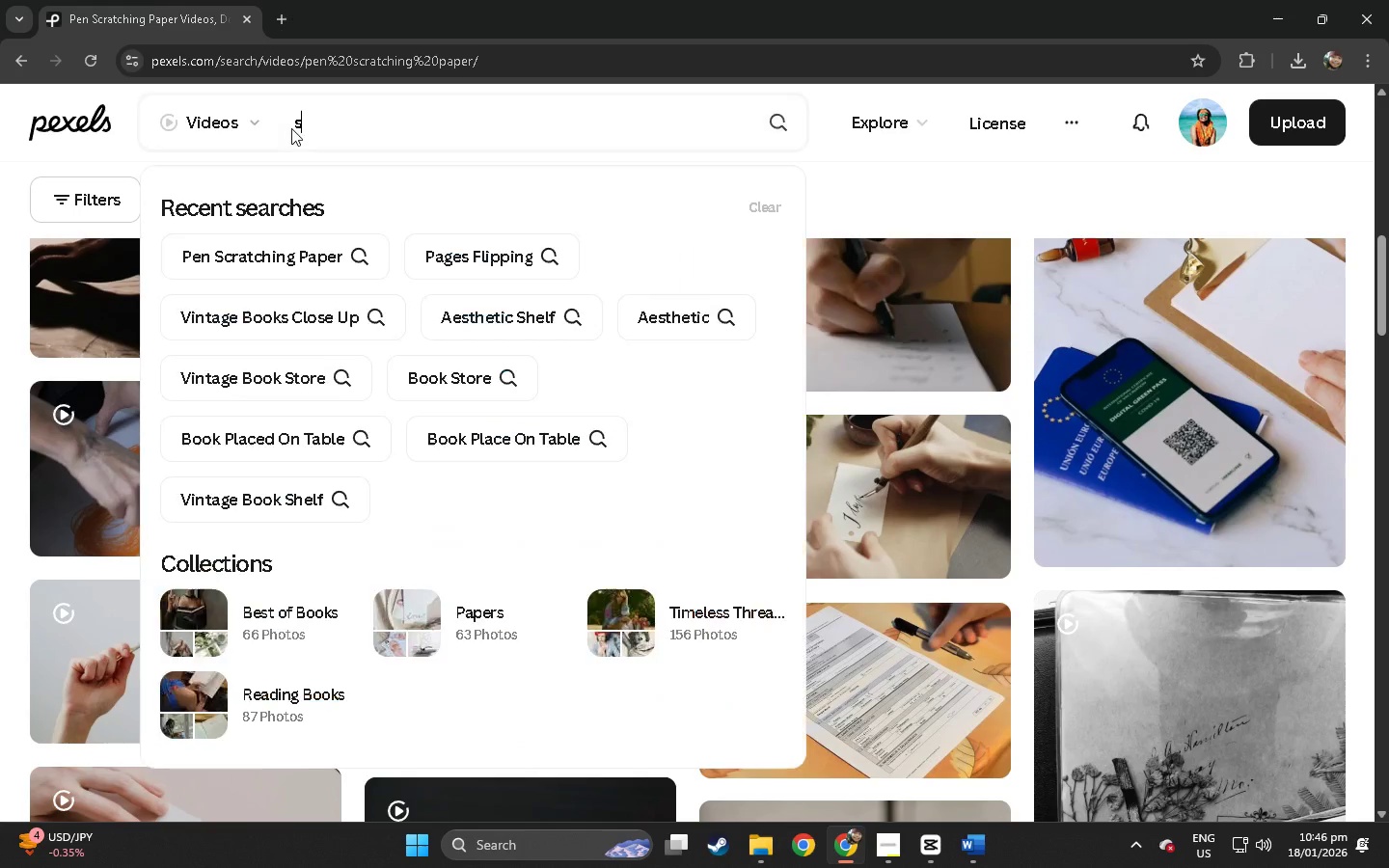 
type(s)
key(Backspace)
type(writing i)
key(Backspace)
type(on book)
 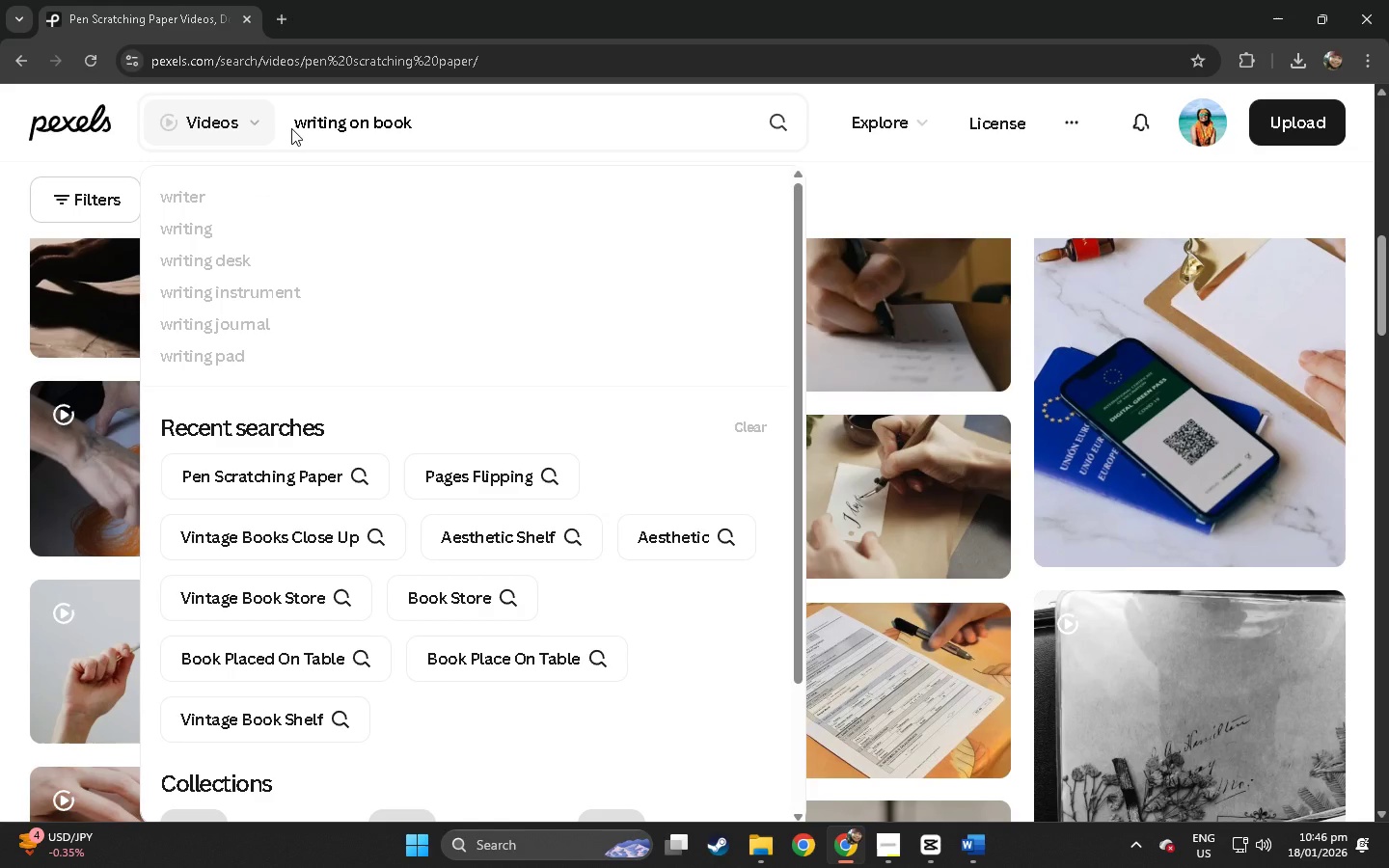 
key(Enter)
 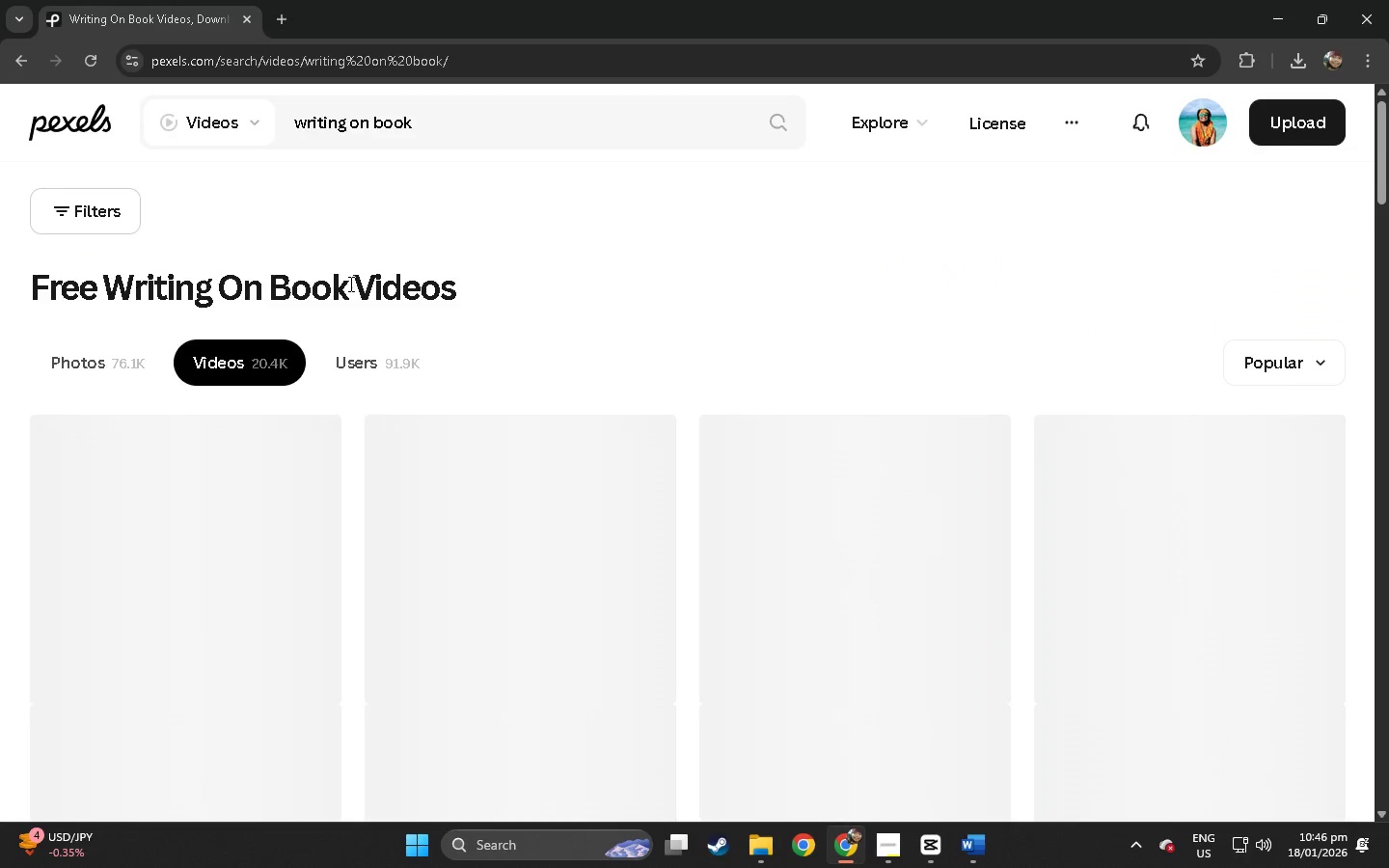 
key(Tab)
 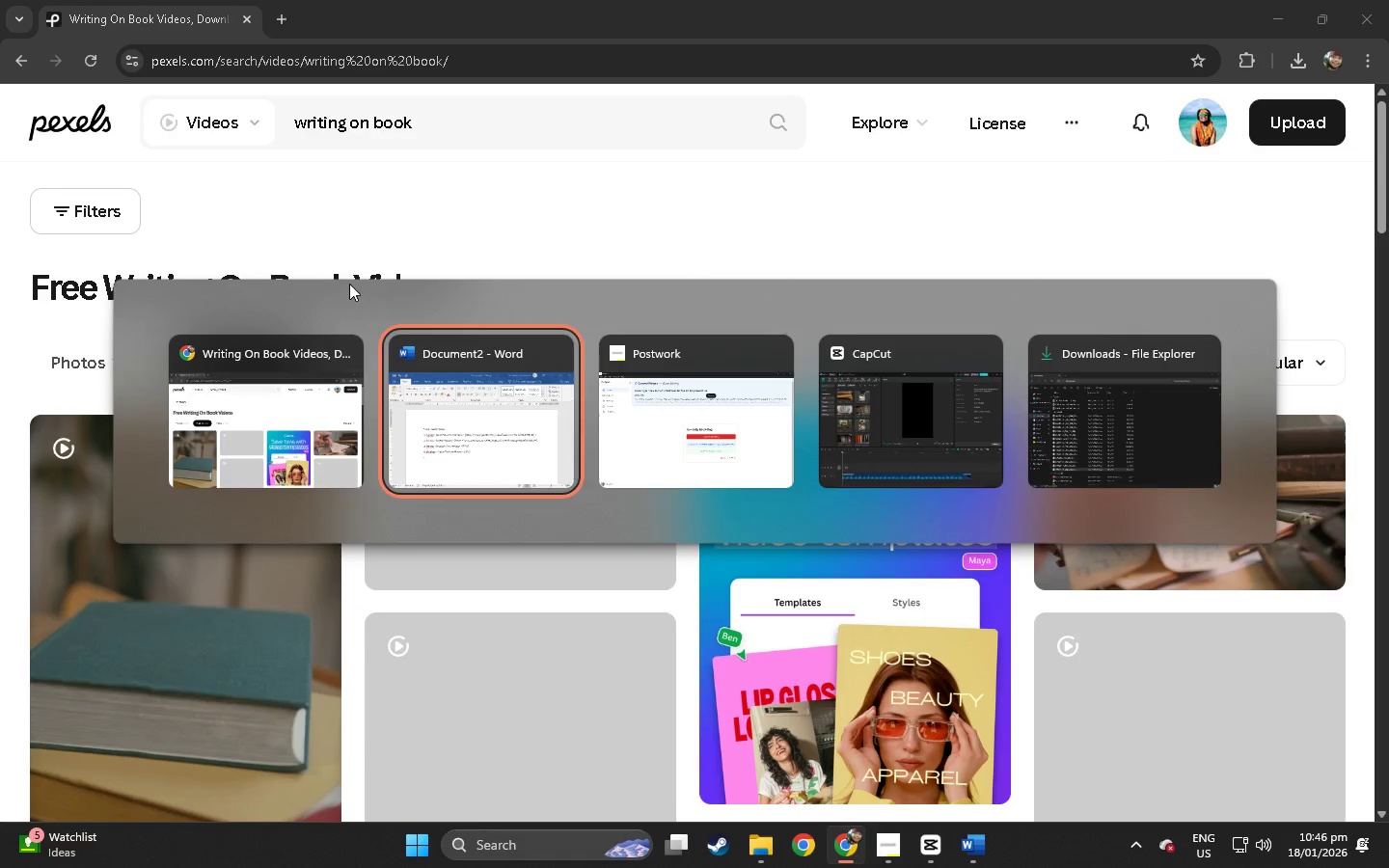 
key(Tab)